 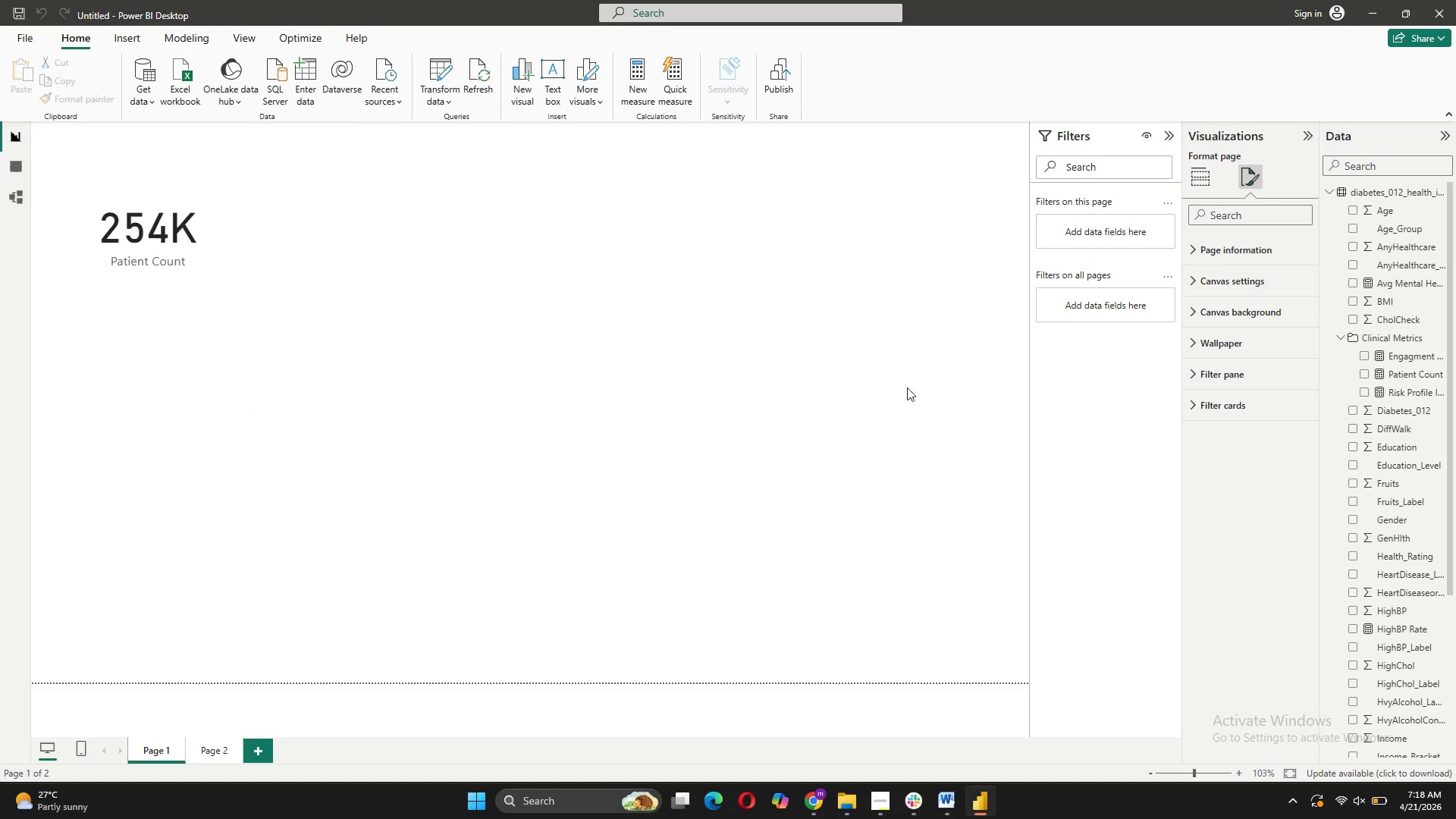 
left_click([1219, 255])
 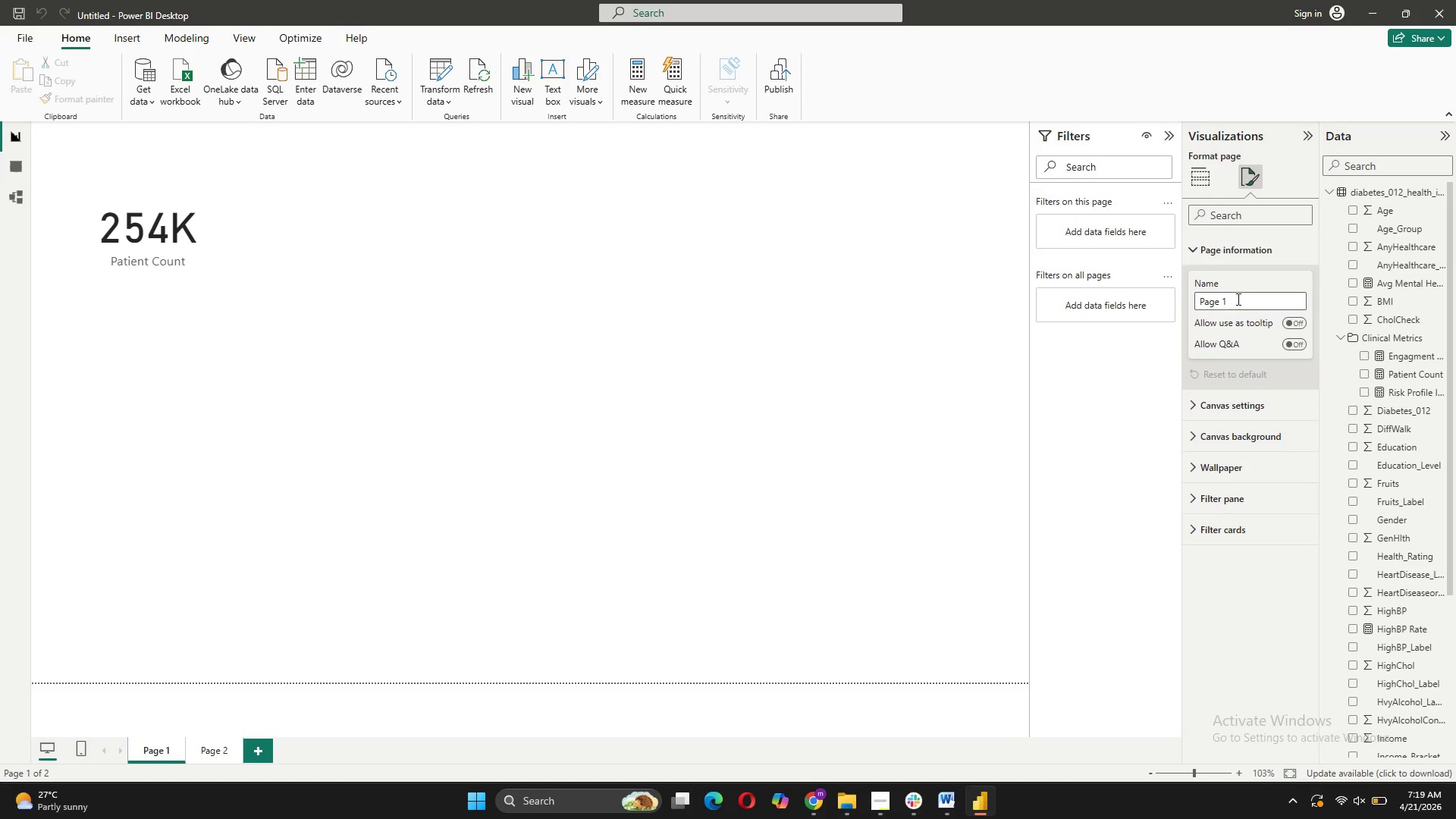 
left_click([1237, 299])
 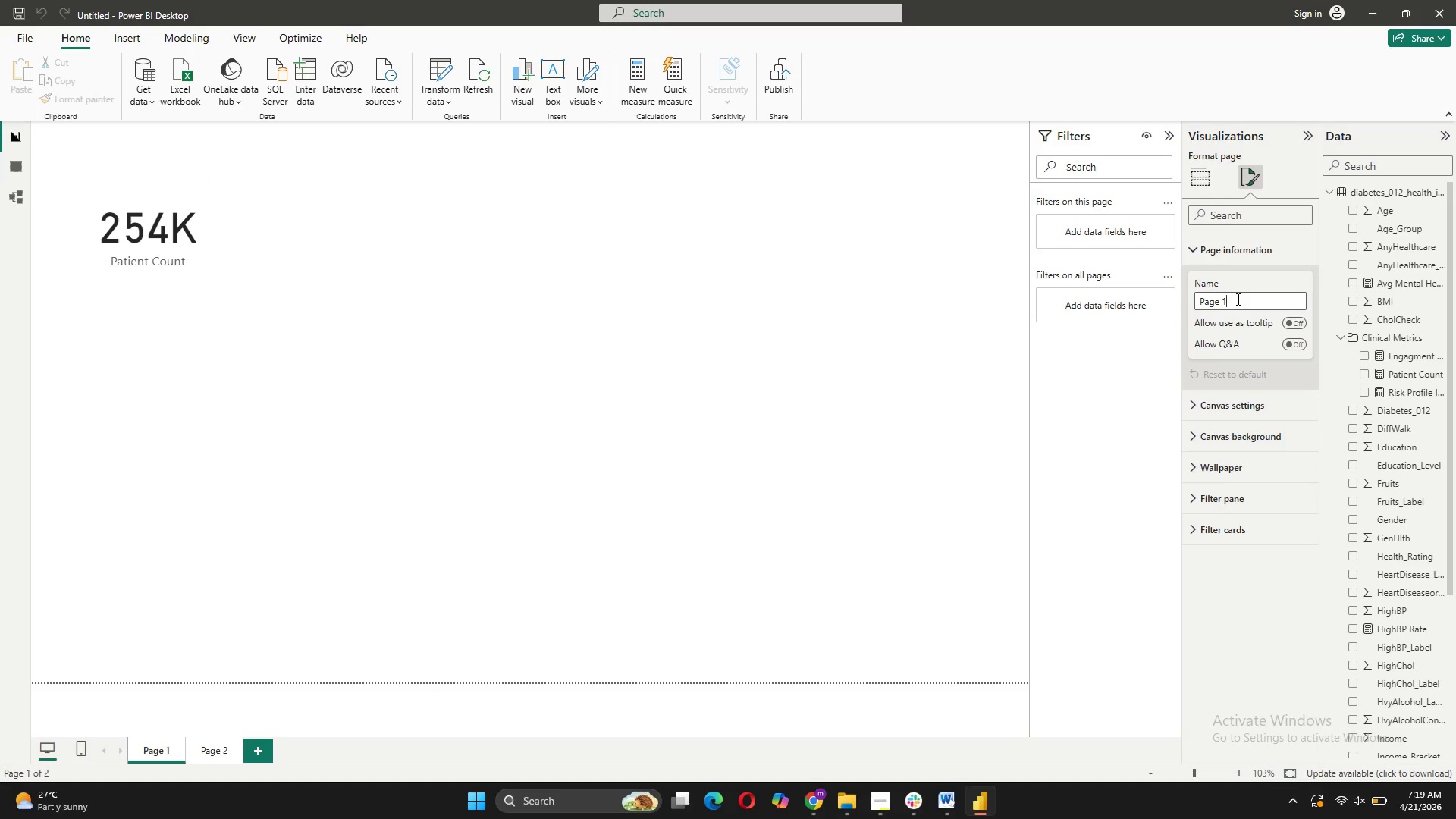 
left_click_drag(start_coordinate=[1237, 299], to_coordinate=[1191, 297])
 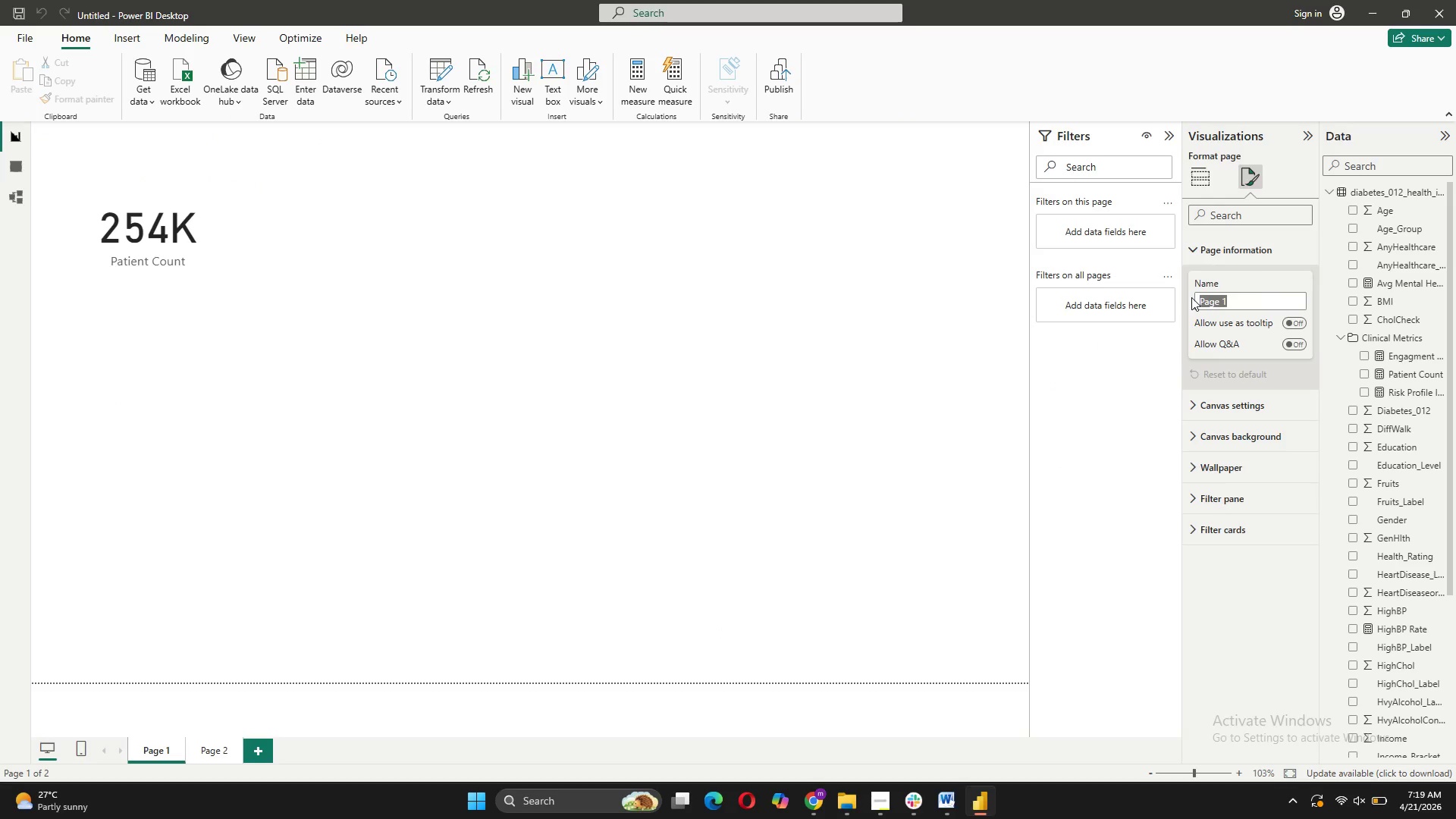 
type(CLINICAL CORRELATION DS)
key(Backspace)
type(ASHBOARD)
 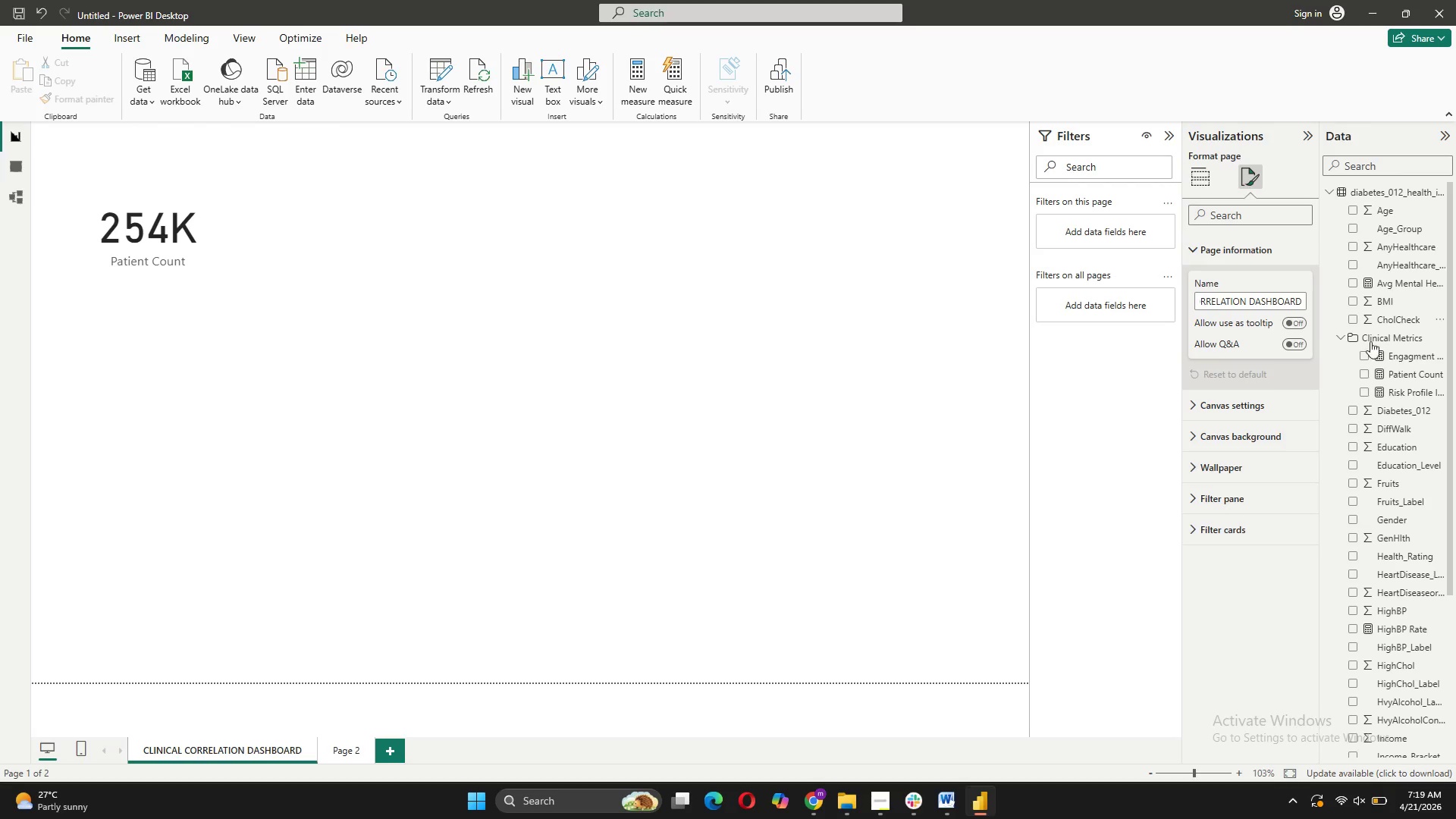 
wait(5.22)
 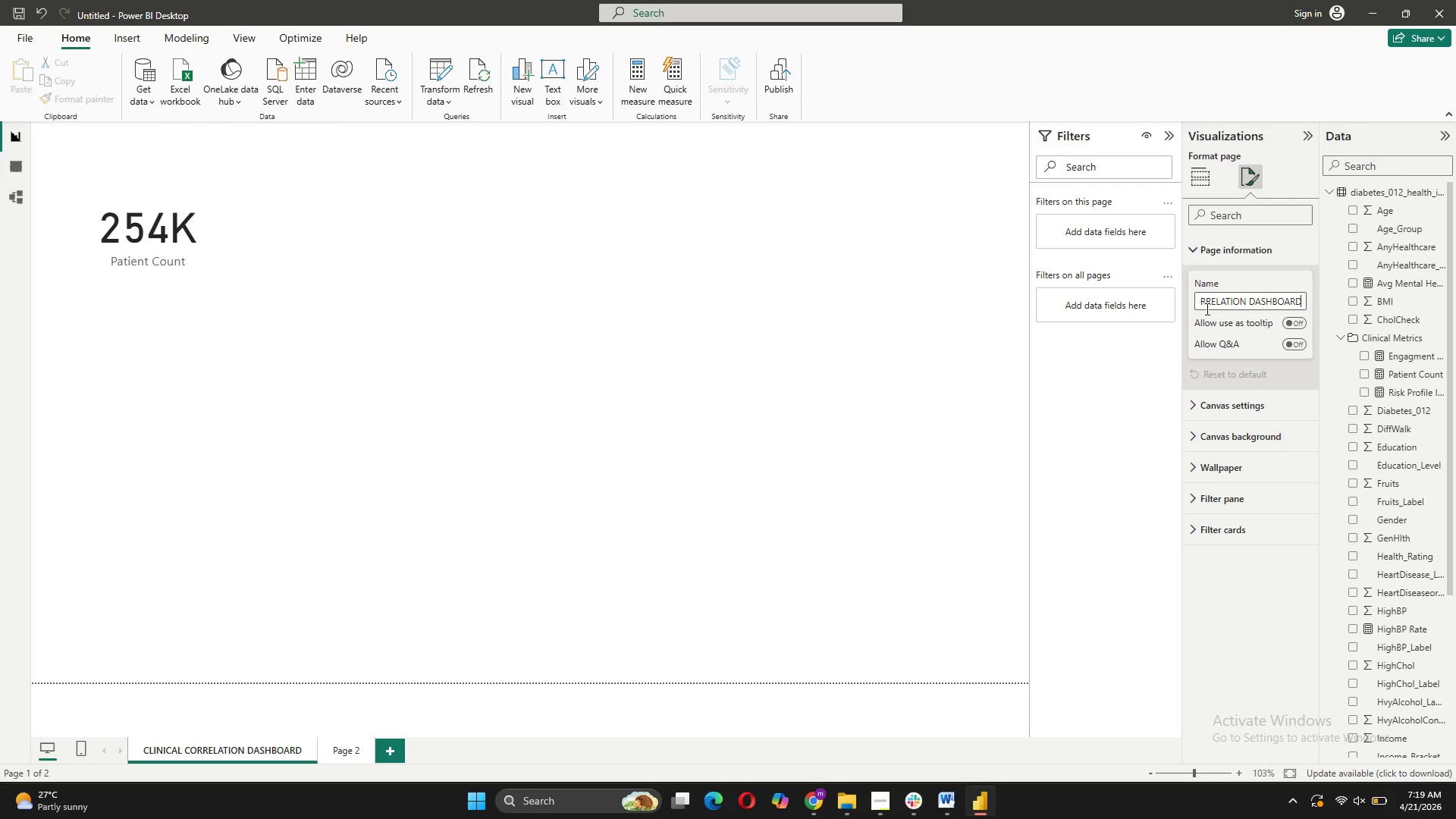 
key(Enter)
 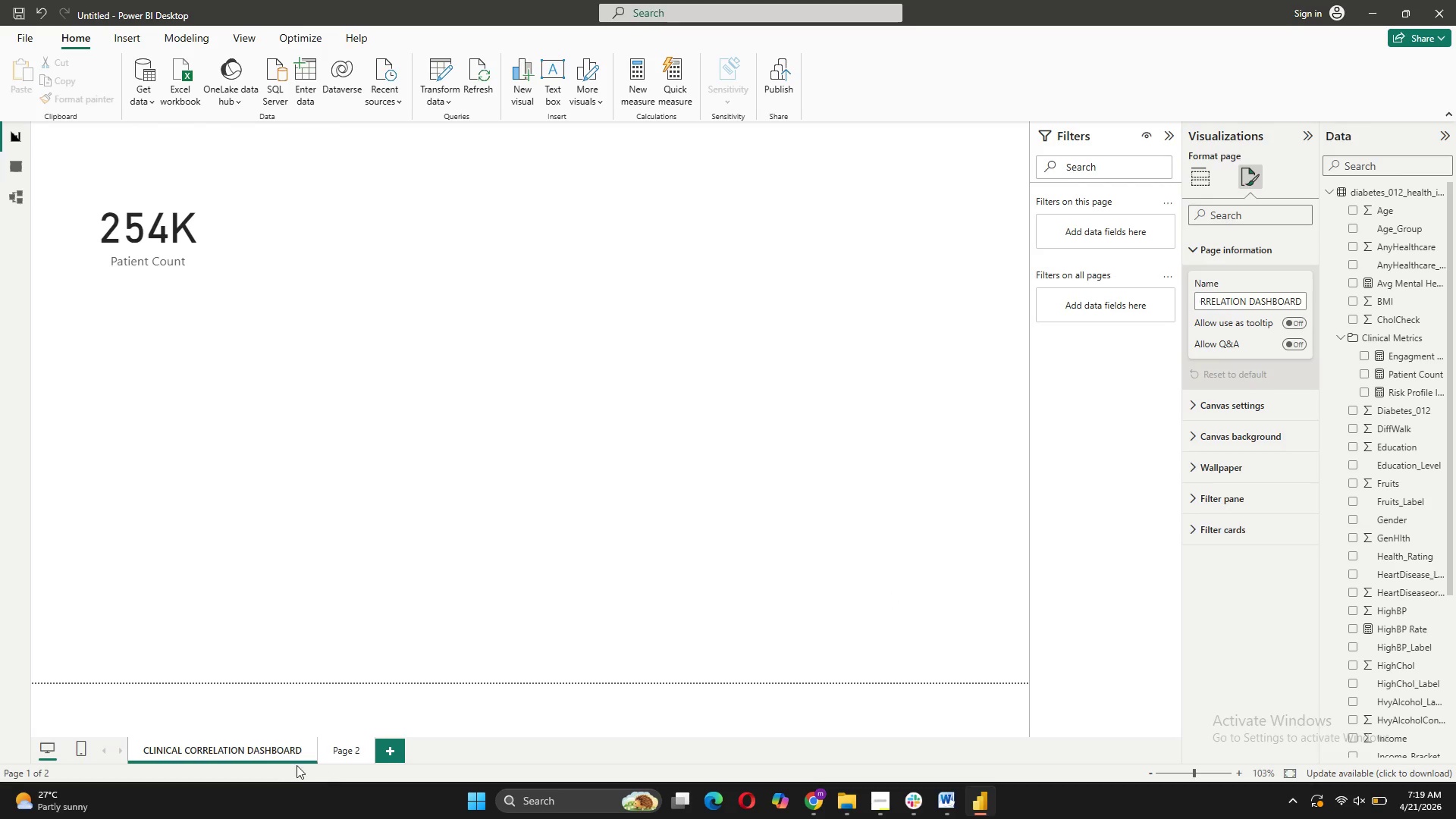 
mouse_move([311, 757])
 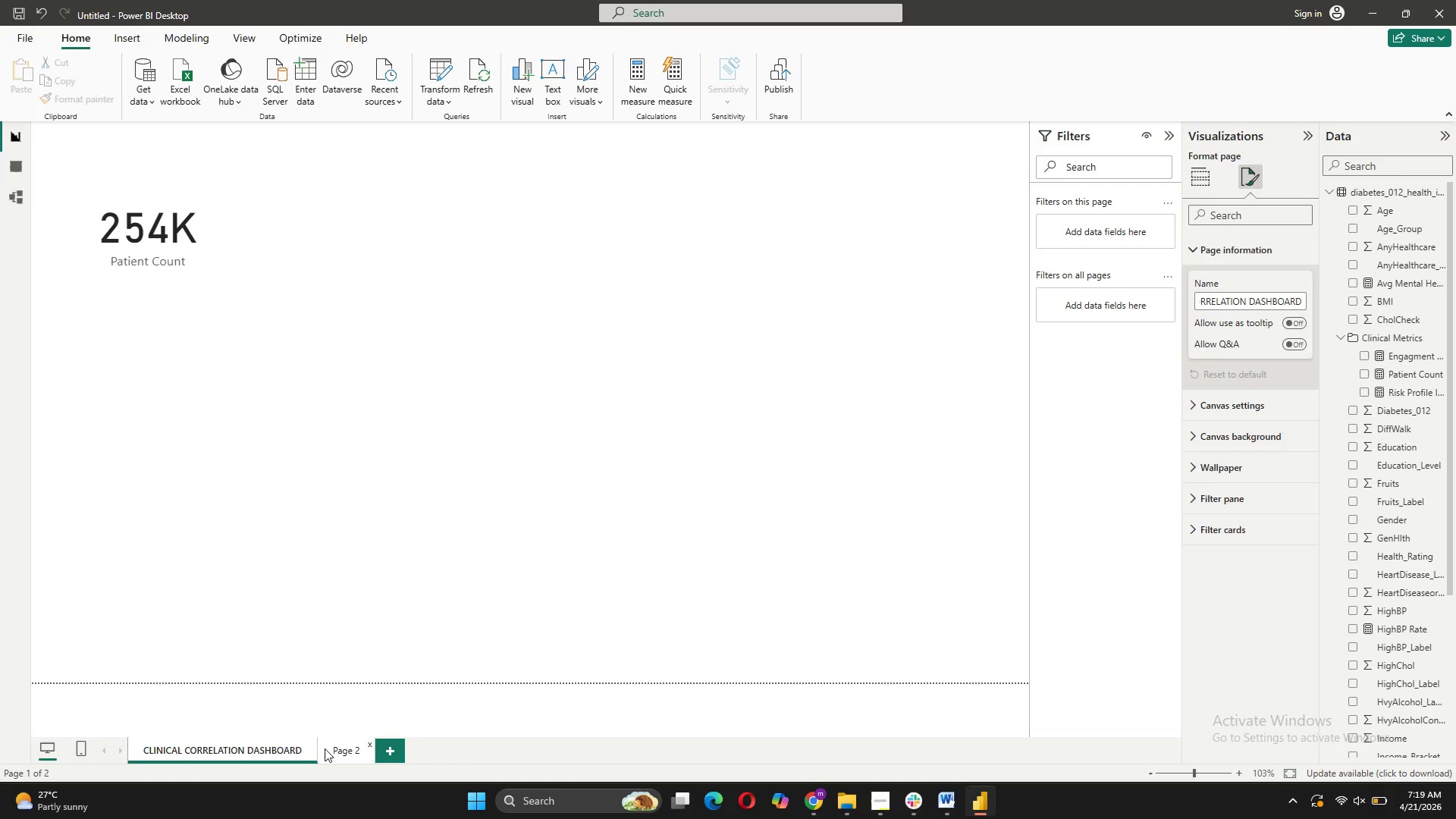 
left_click([325, 748])
 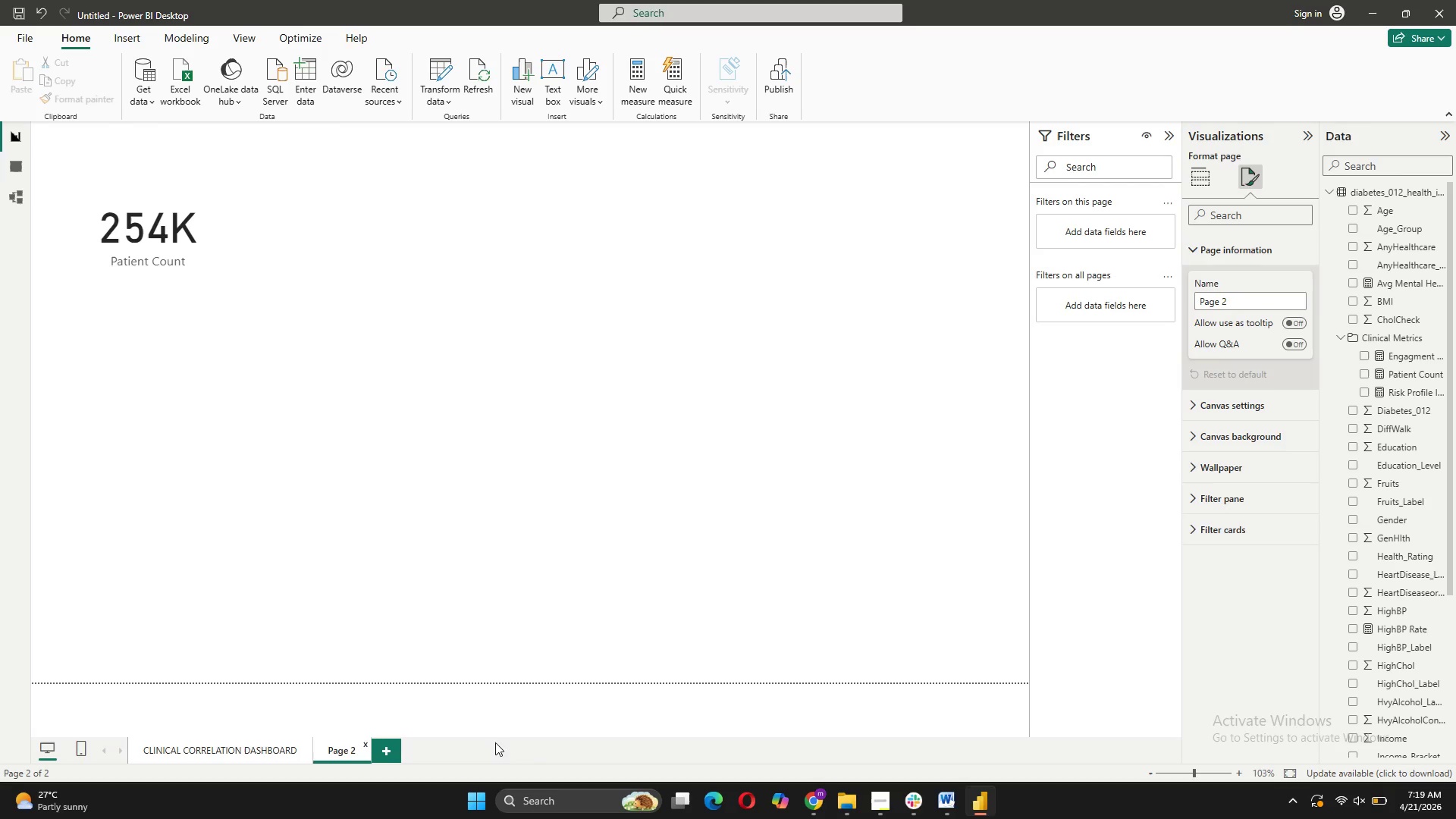 
wait(7.3)
 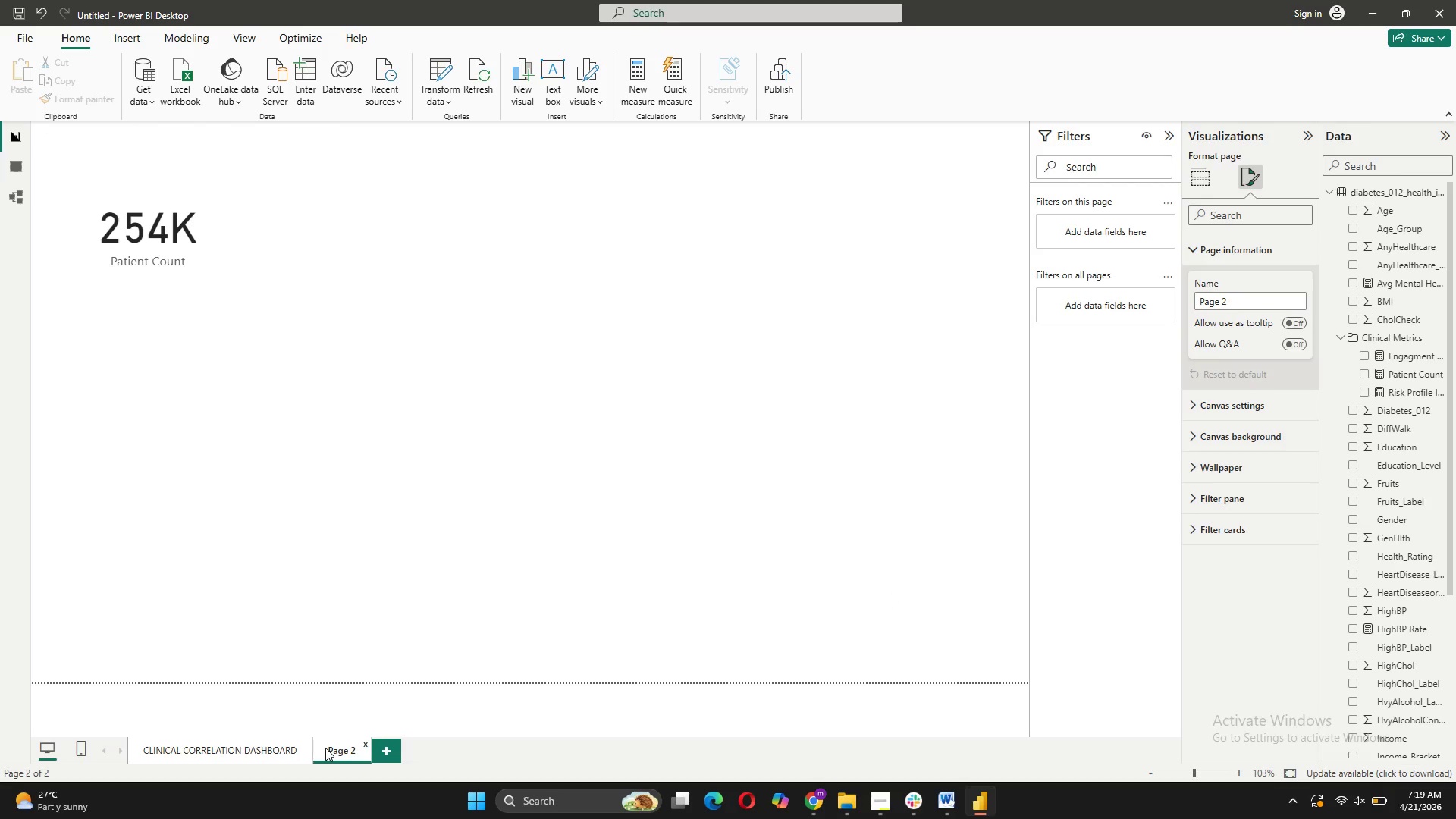 
left_click_drag(start_coordinate=[1231, 299], to_coordinate=[1188, 301])
 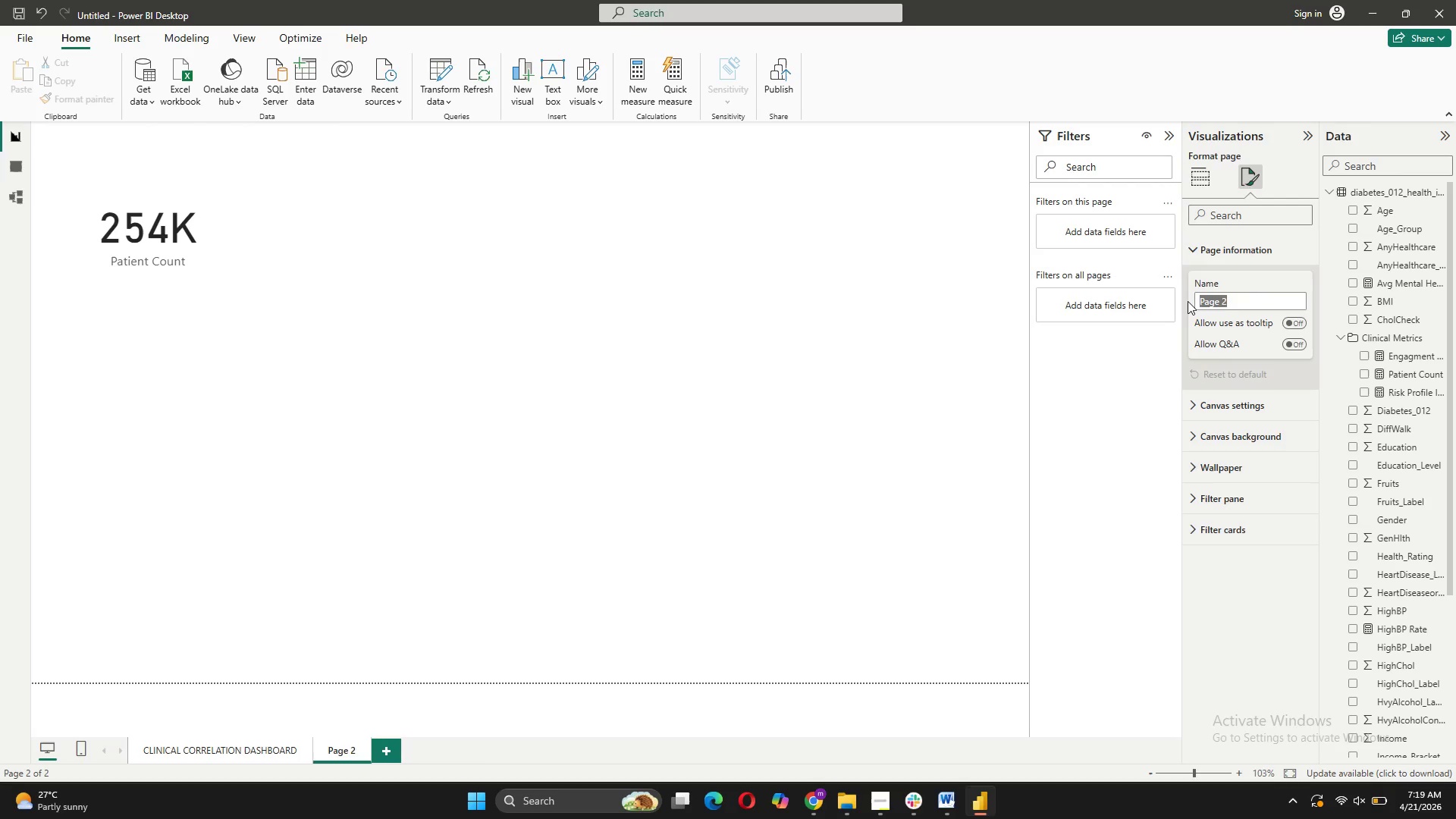 
type(LIFESTYLE ENGA)
 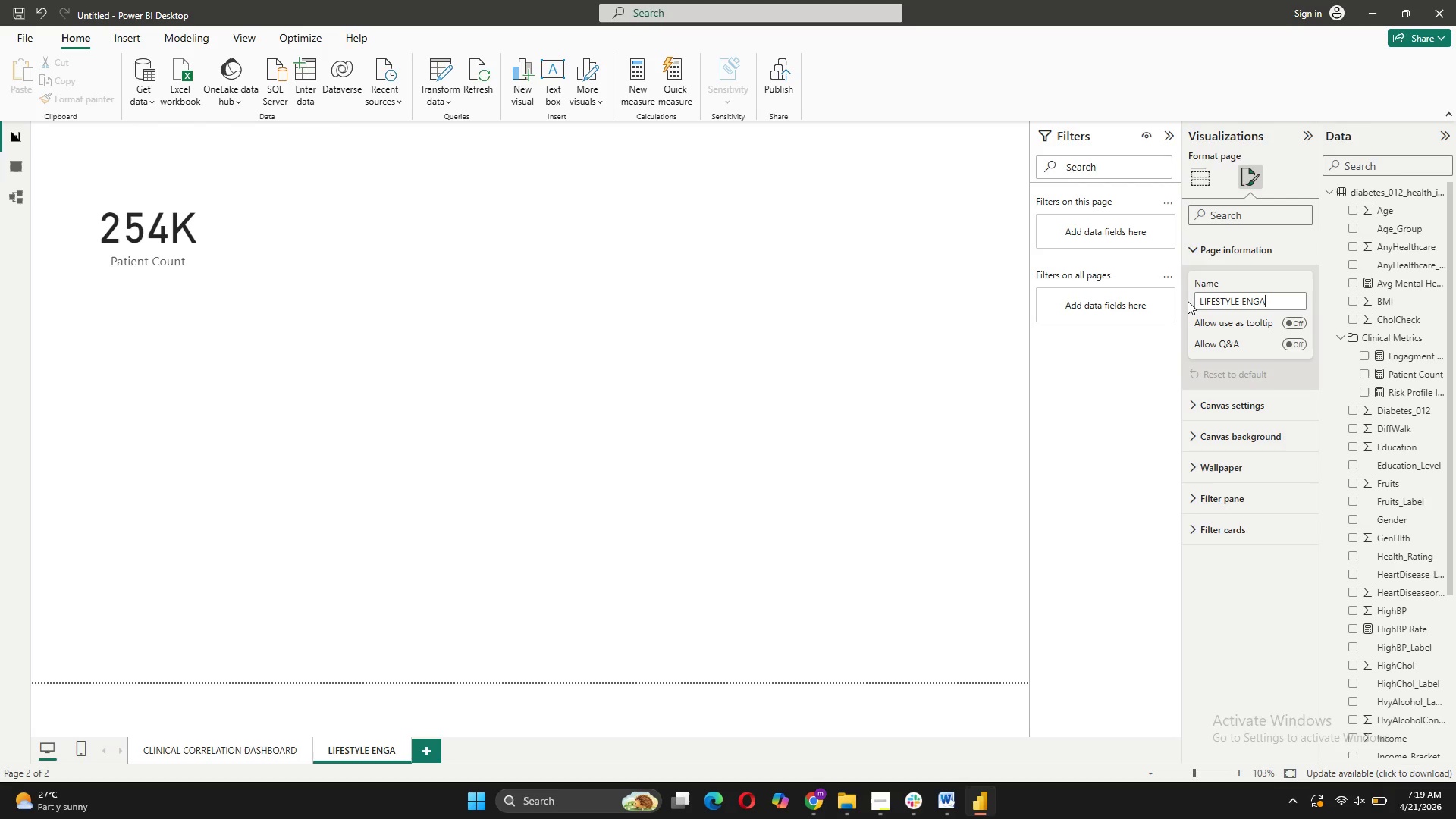 
type(GEMENT DASHBOARD)
 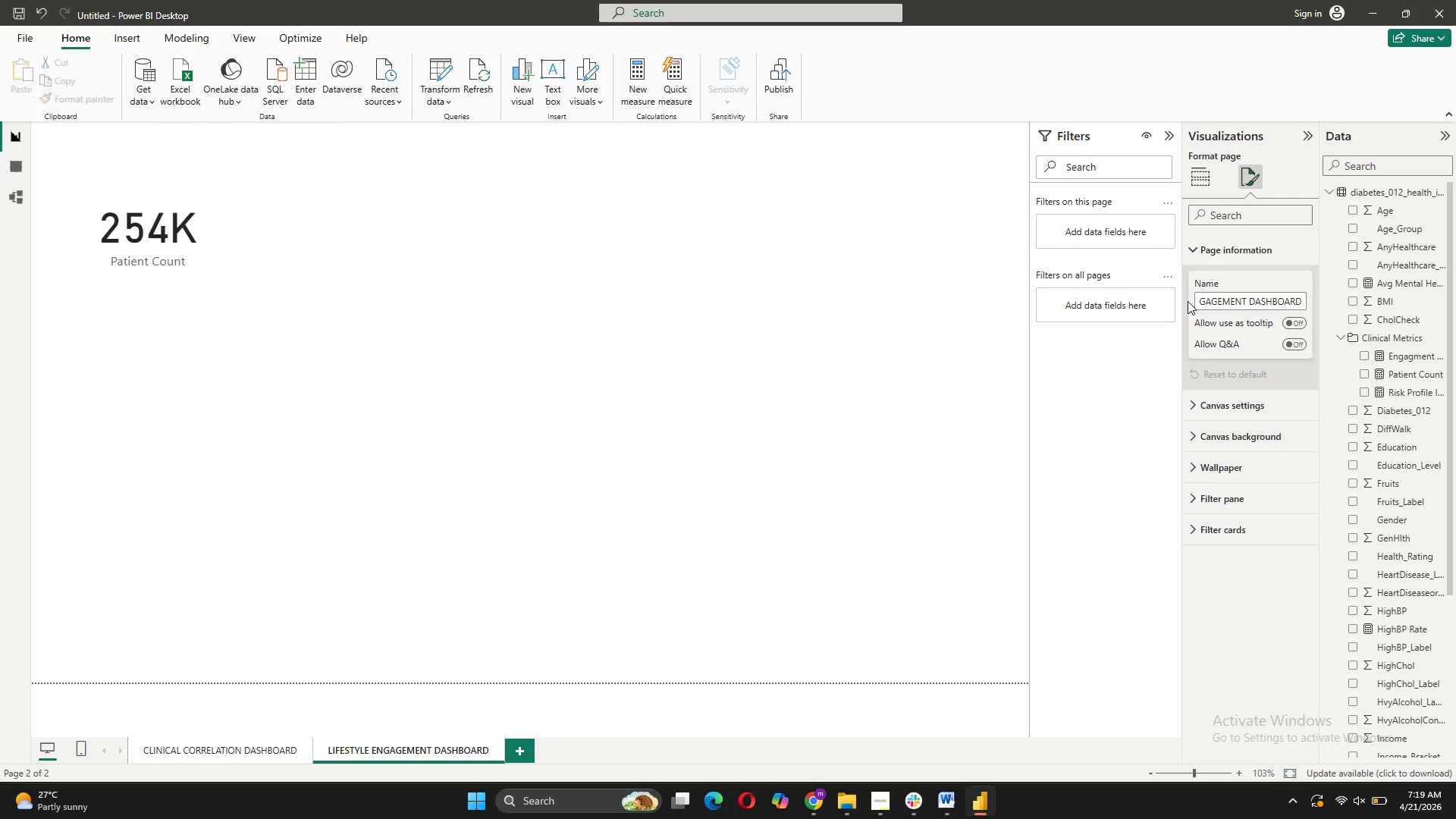 
key(Enter)
 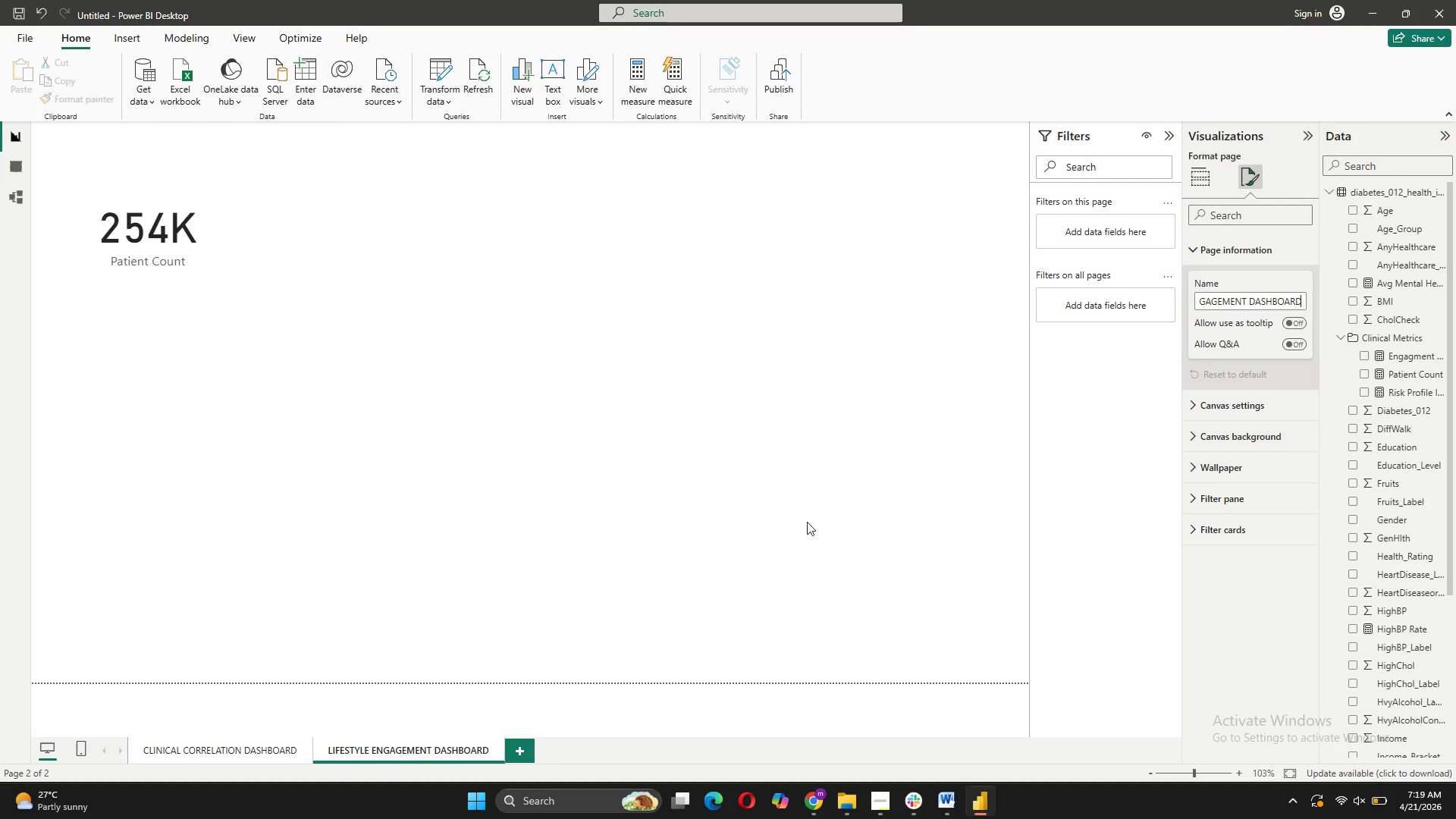 
left_click([926, 432])
 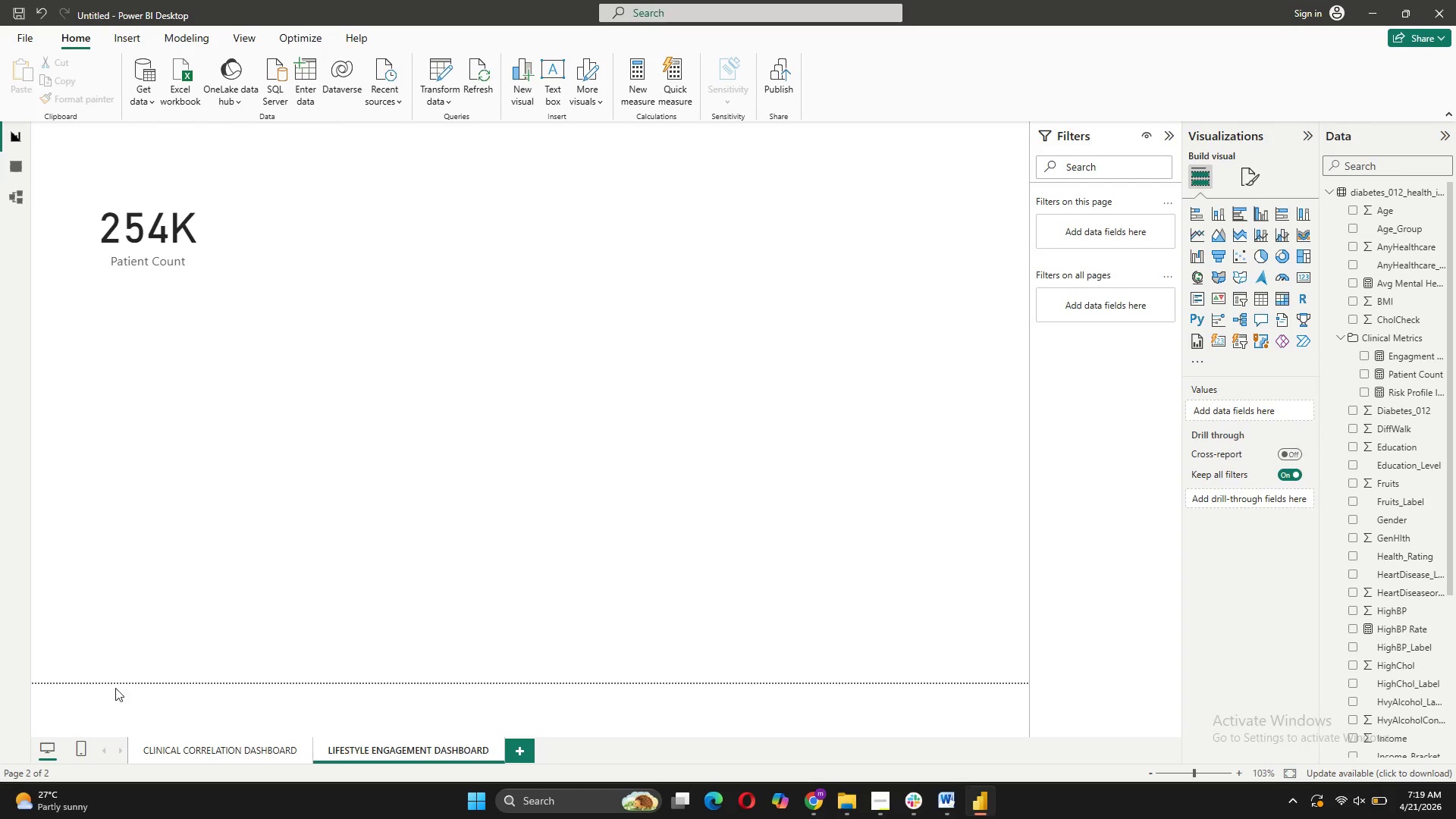 
left_click([207, 755])
 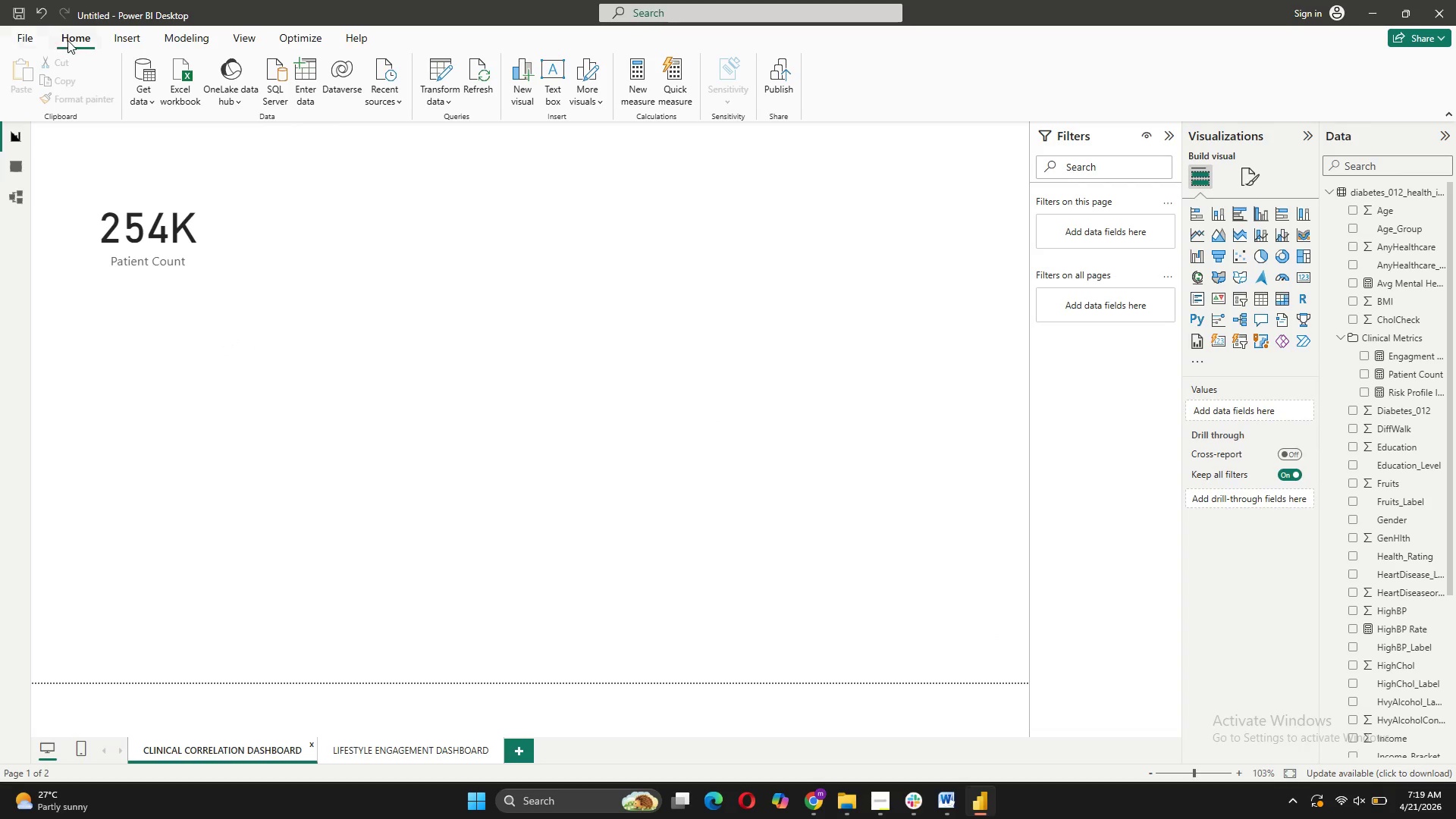 
left_click([20, 14])
 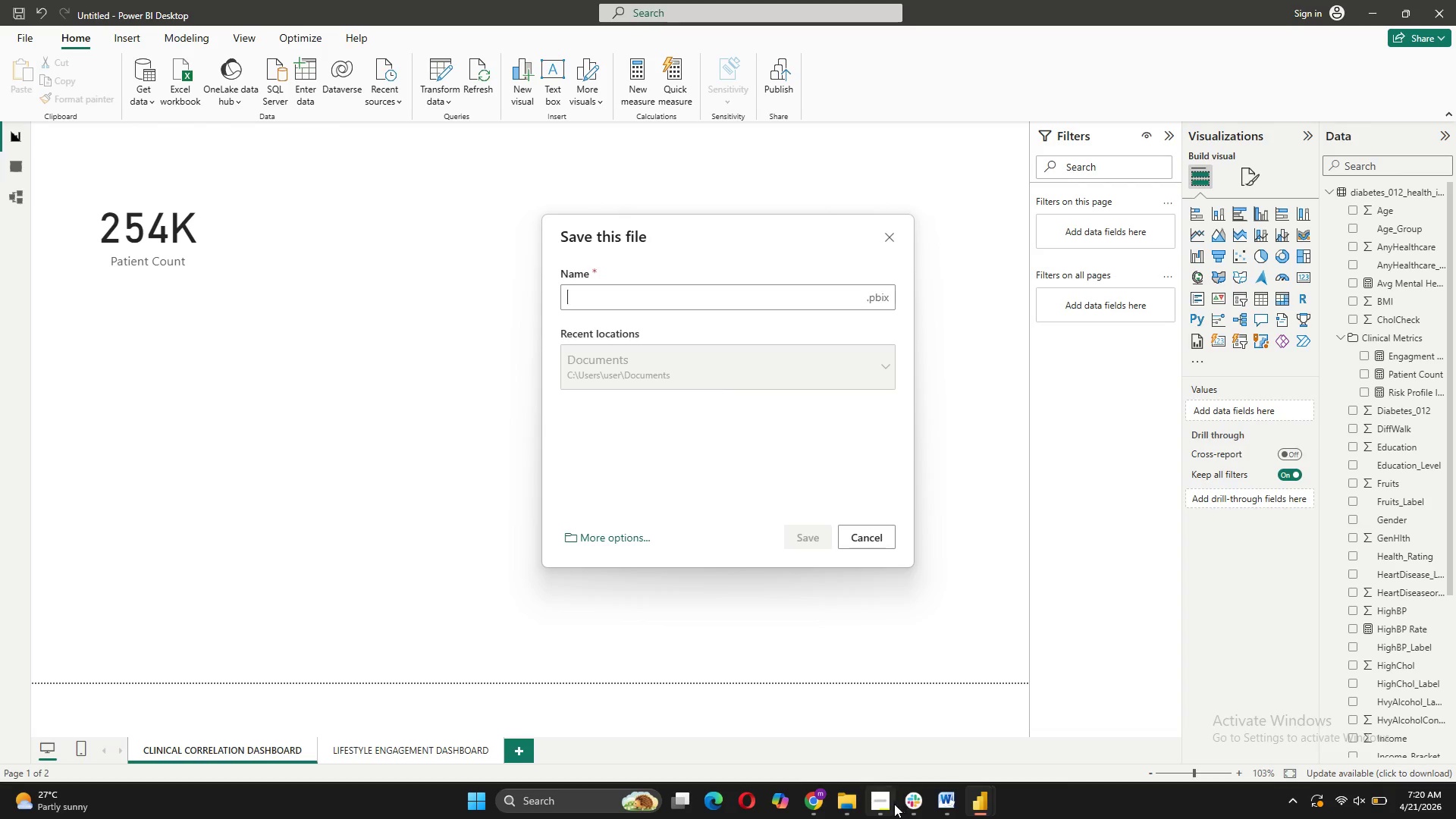 
left_click([869, 737])